 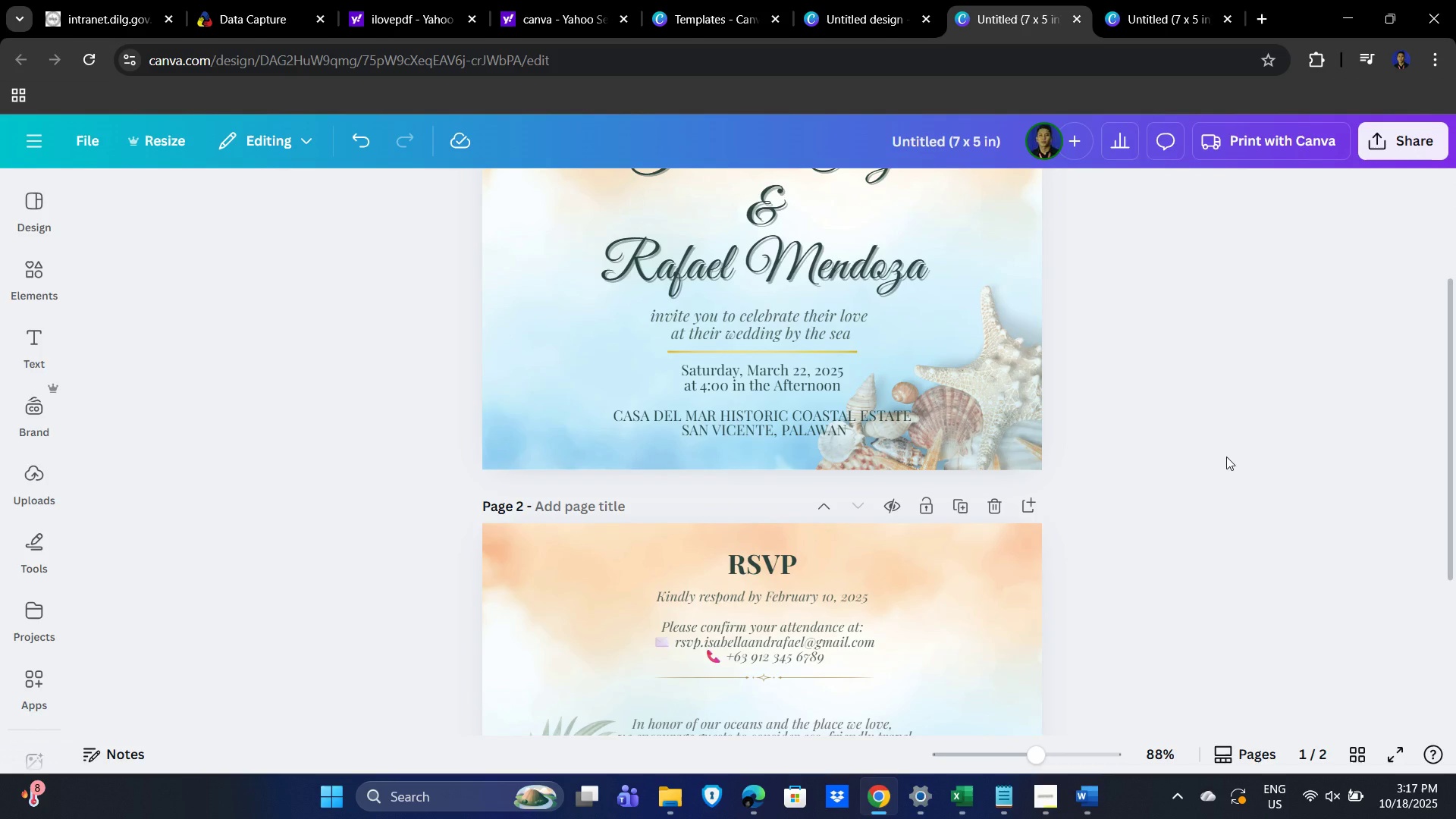 
scroll: coordinate [1226, 457], scroll_direction: up, amount: 2.0
 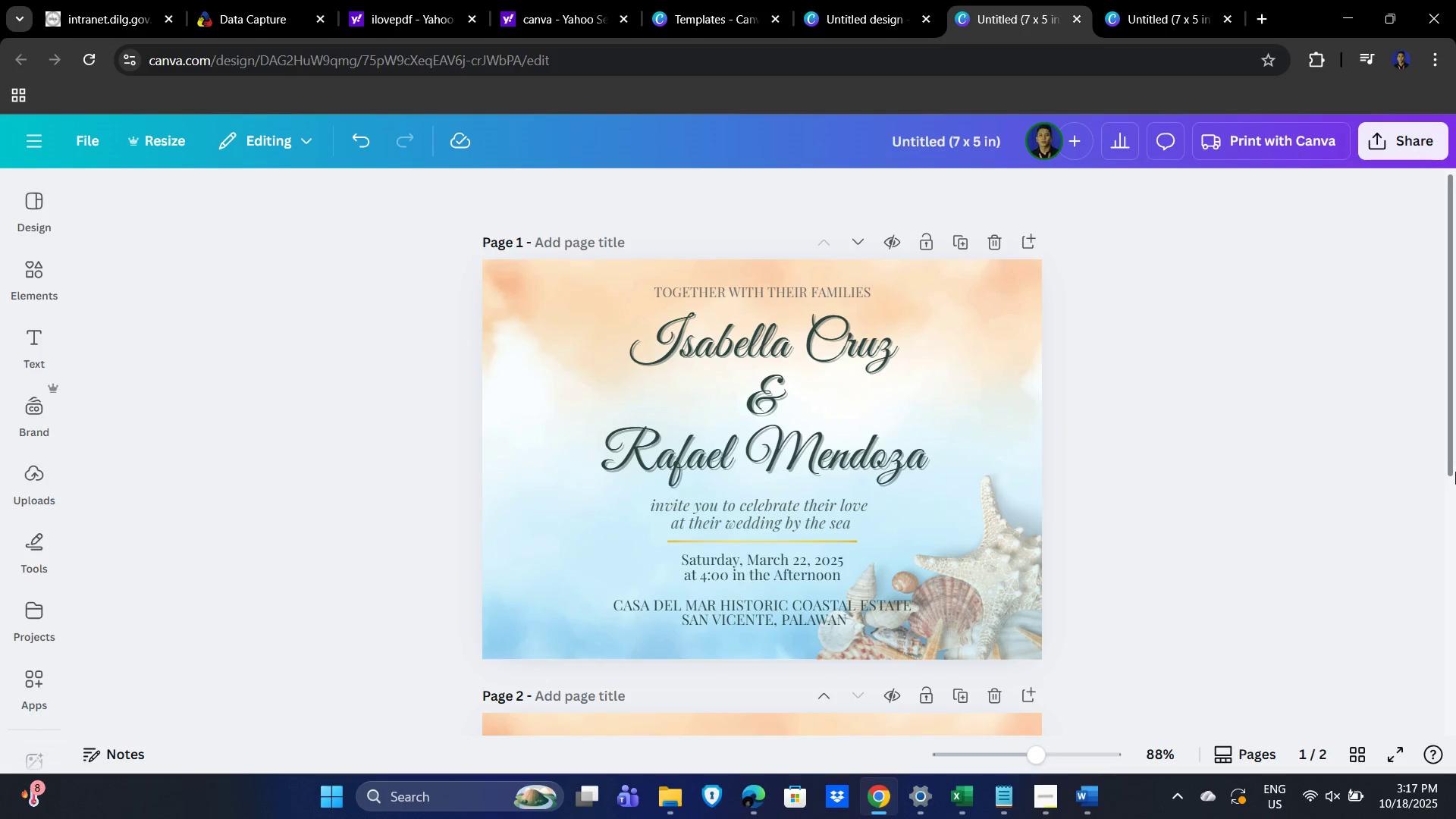 
wait(7.31)
 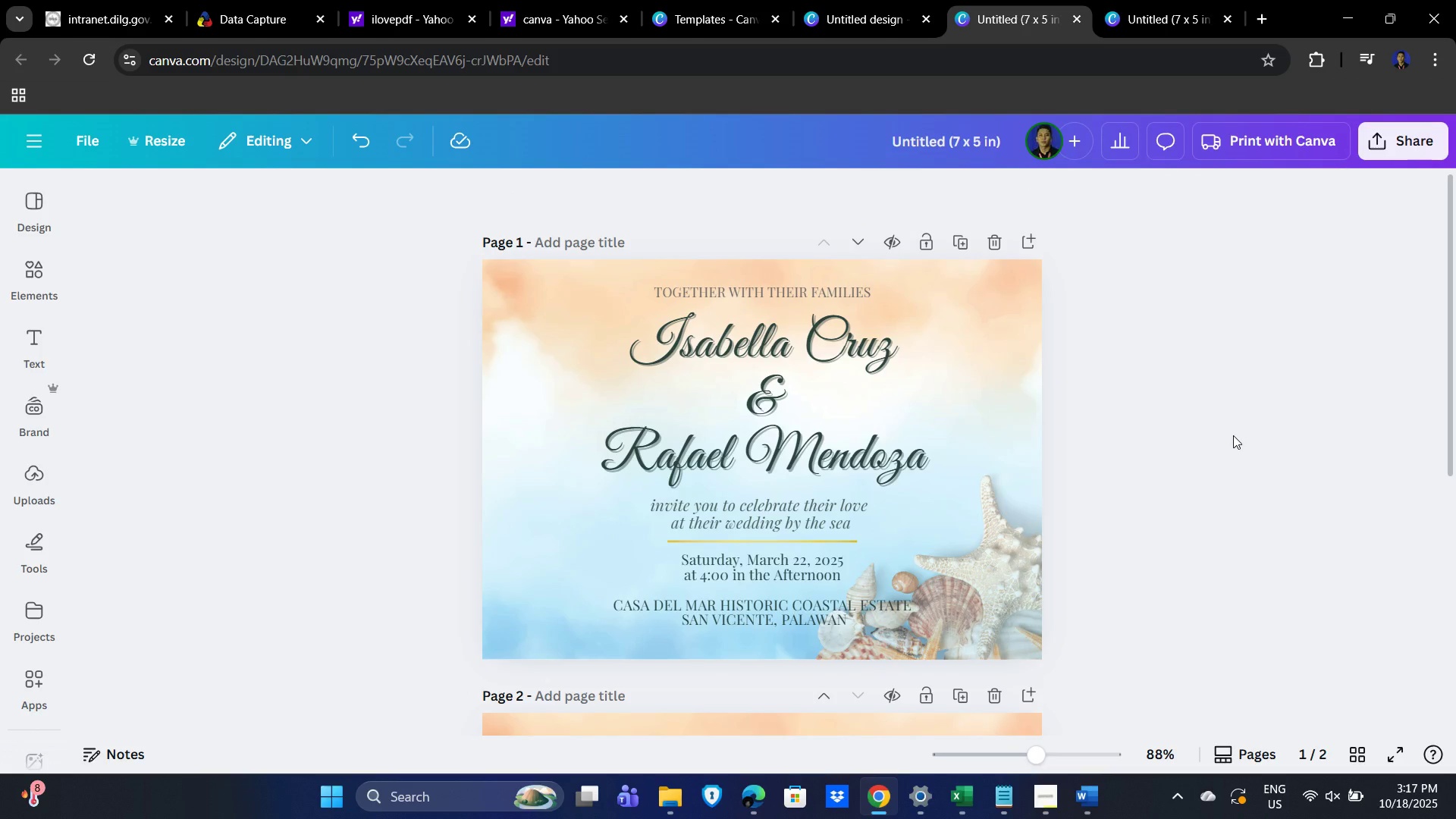 
scroll: coordinate [1453, 340], scroll_direction: down, amount: 4.0
 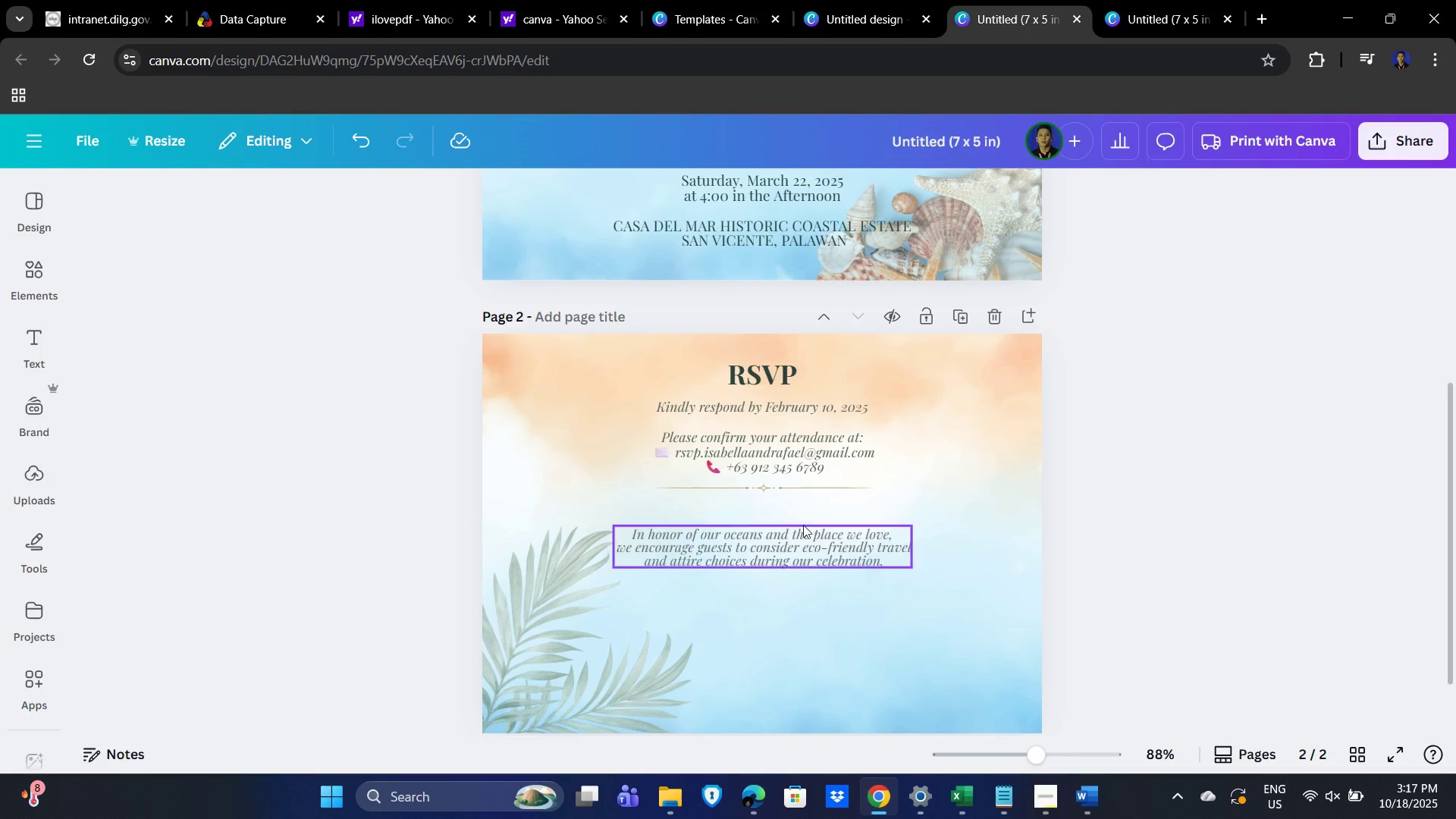 
wait(7.45)
 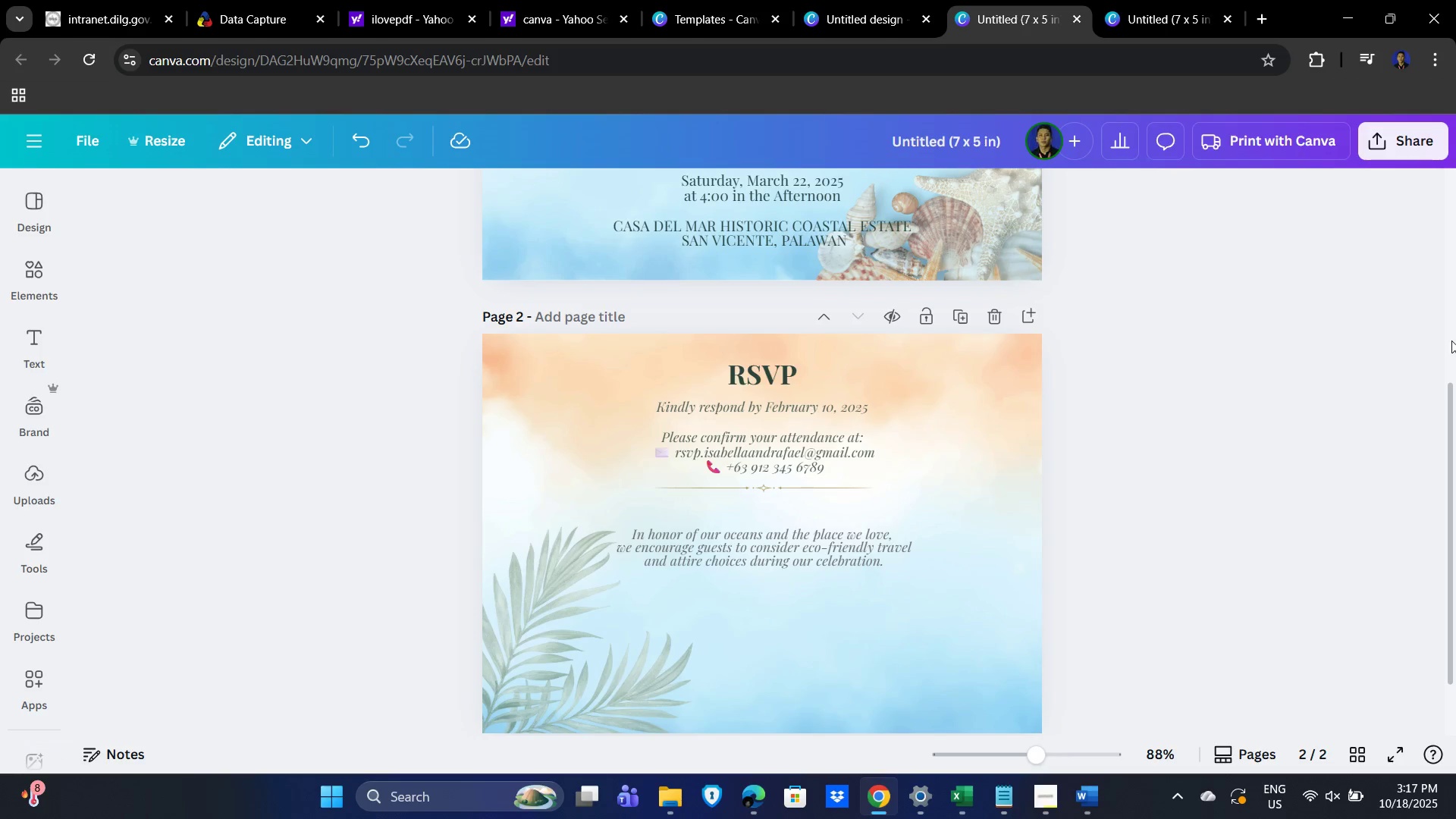 
left_click([767, 374])
 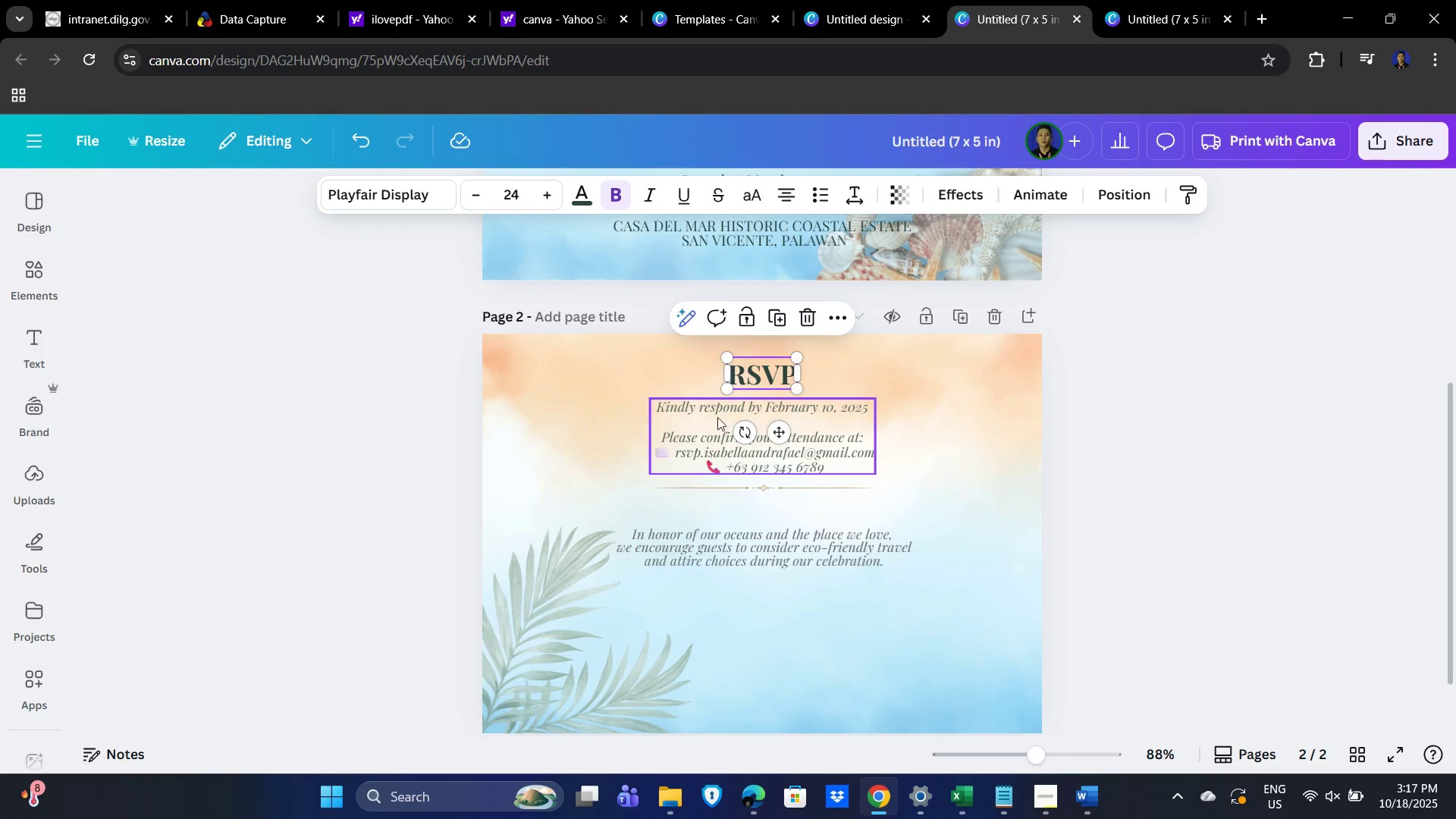 
hold_key(key=ShiftLeft, duration=1.5)
left_click([711, 419])
 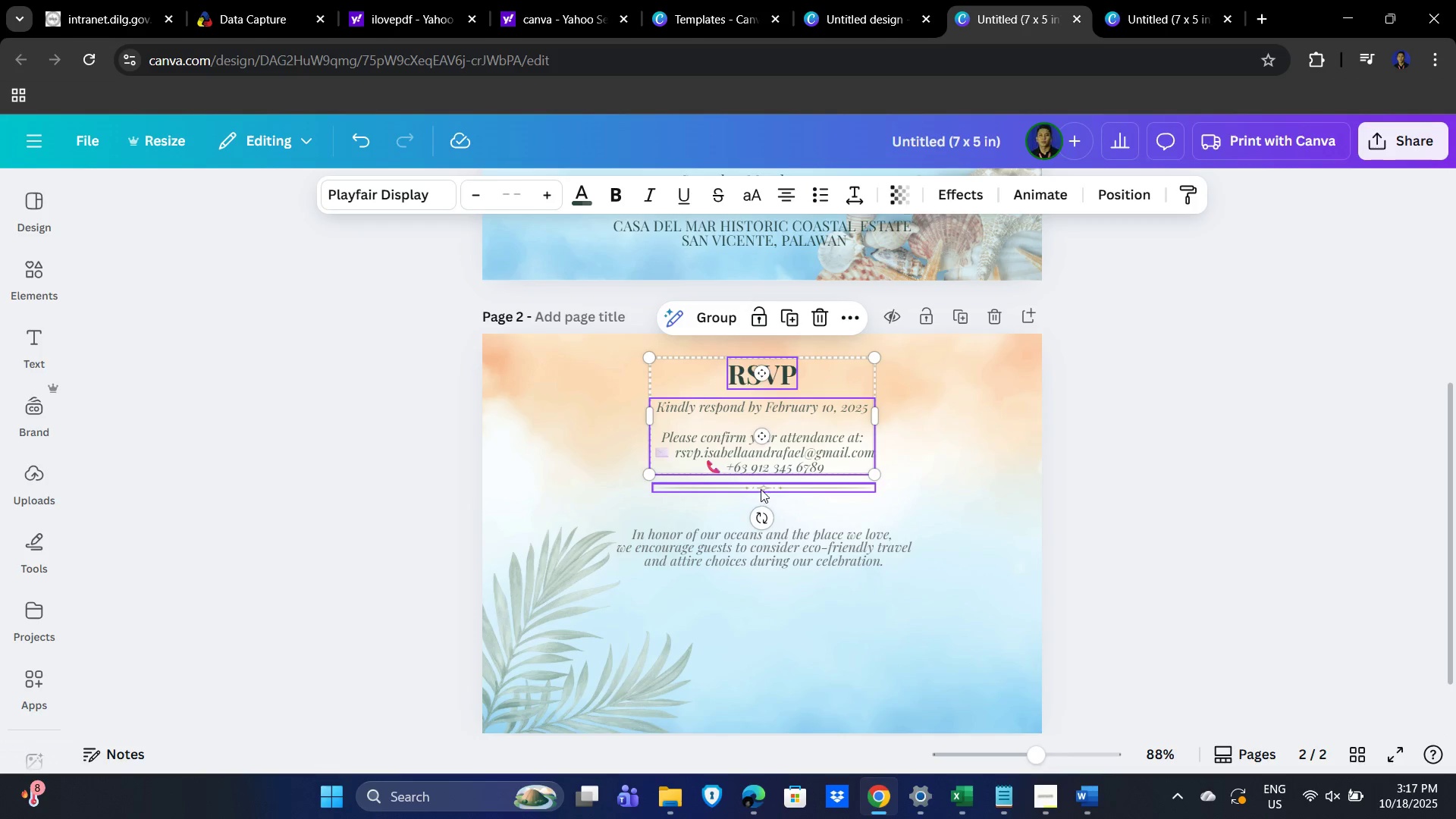 
left_click([761, 487])
 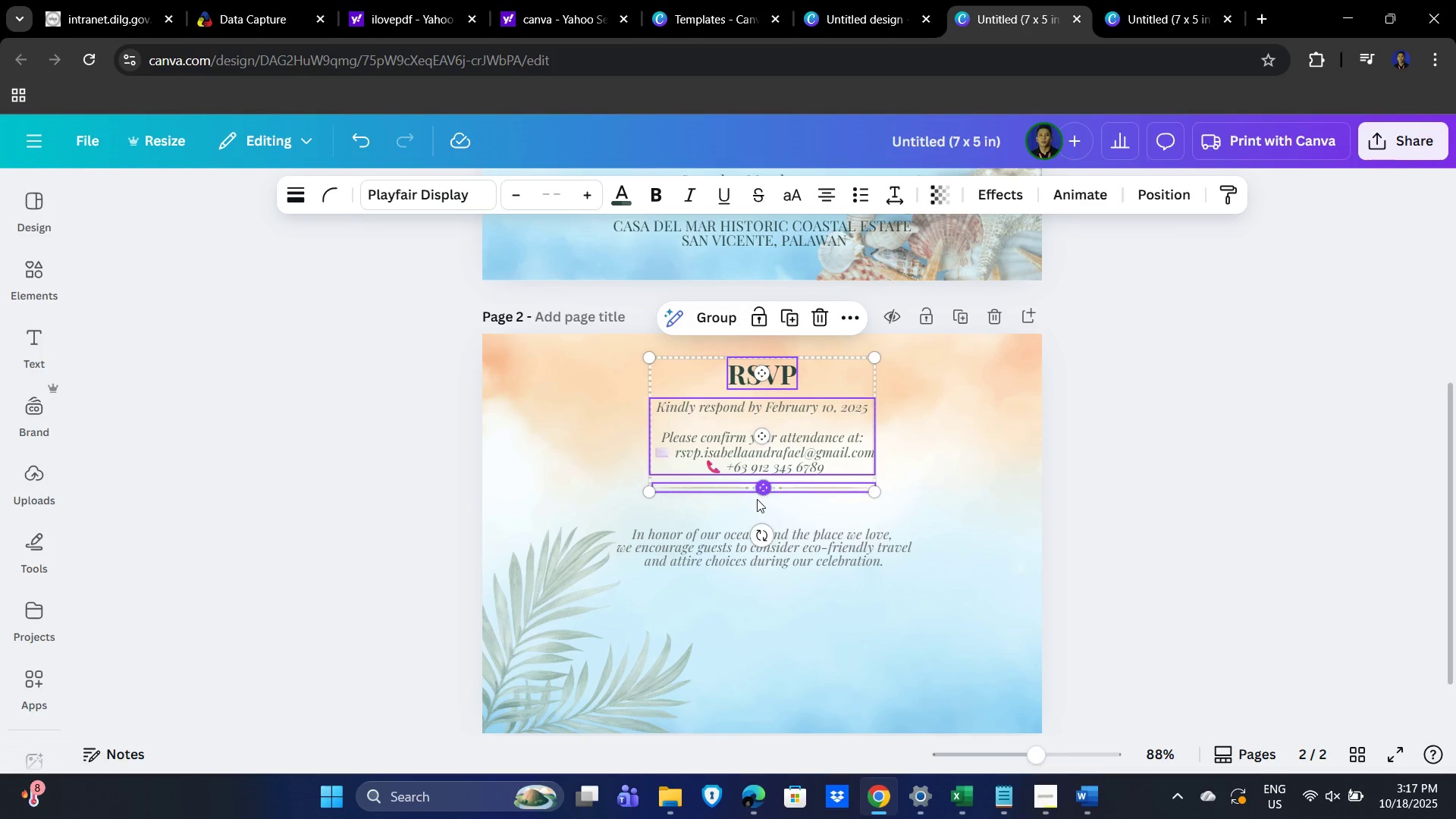 
hold_key(key=ShiftLeft, duration=0.88)
left_click([836, 559])
 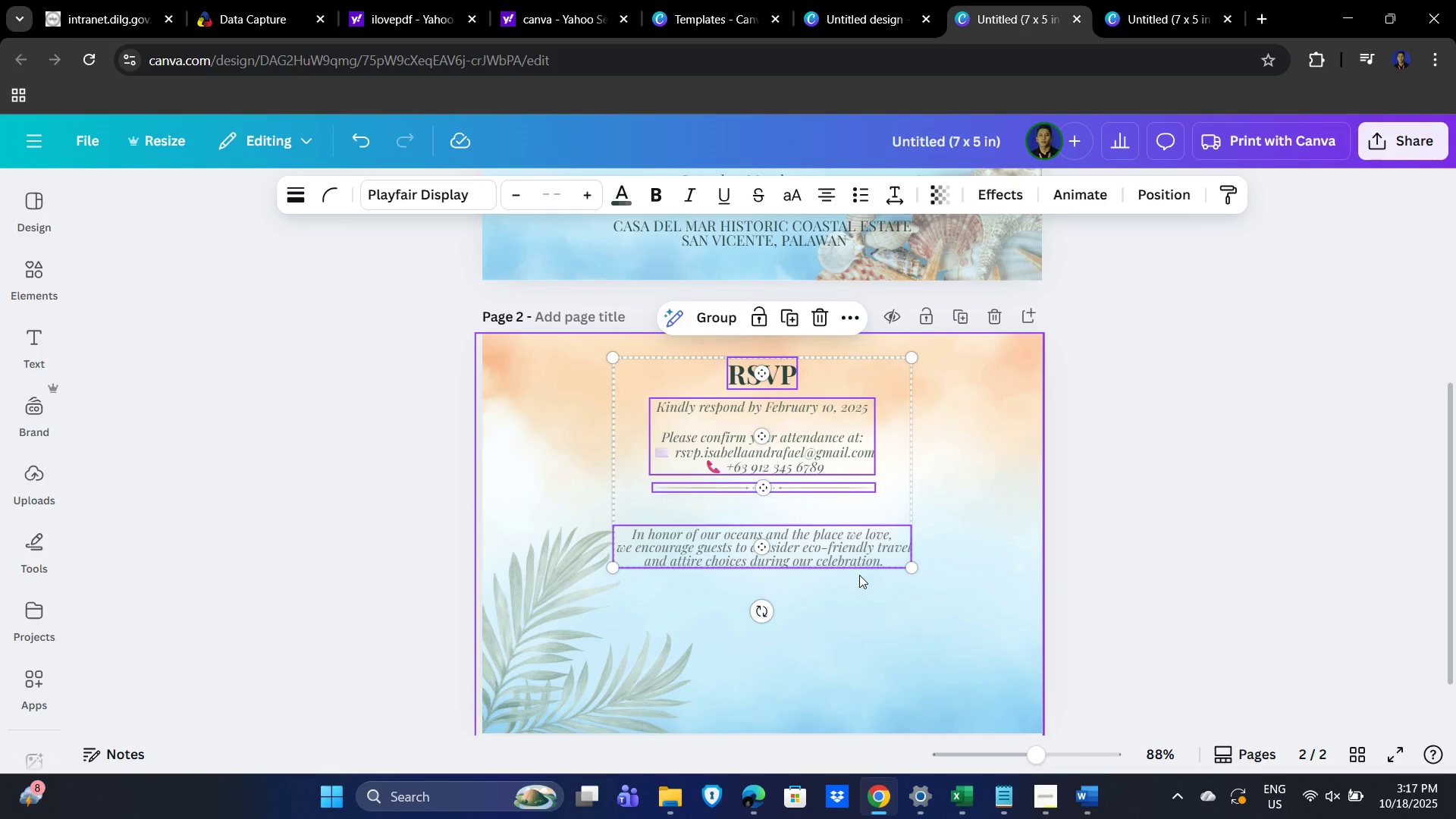 
hold_key(key=ArrowDown, duration=0.83)
 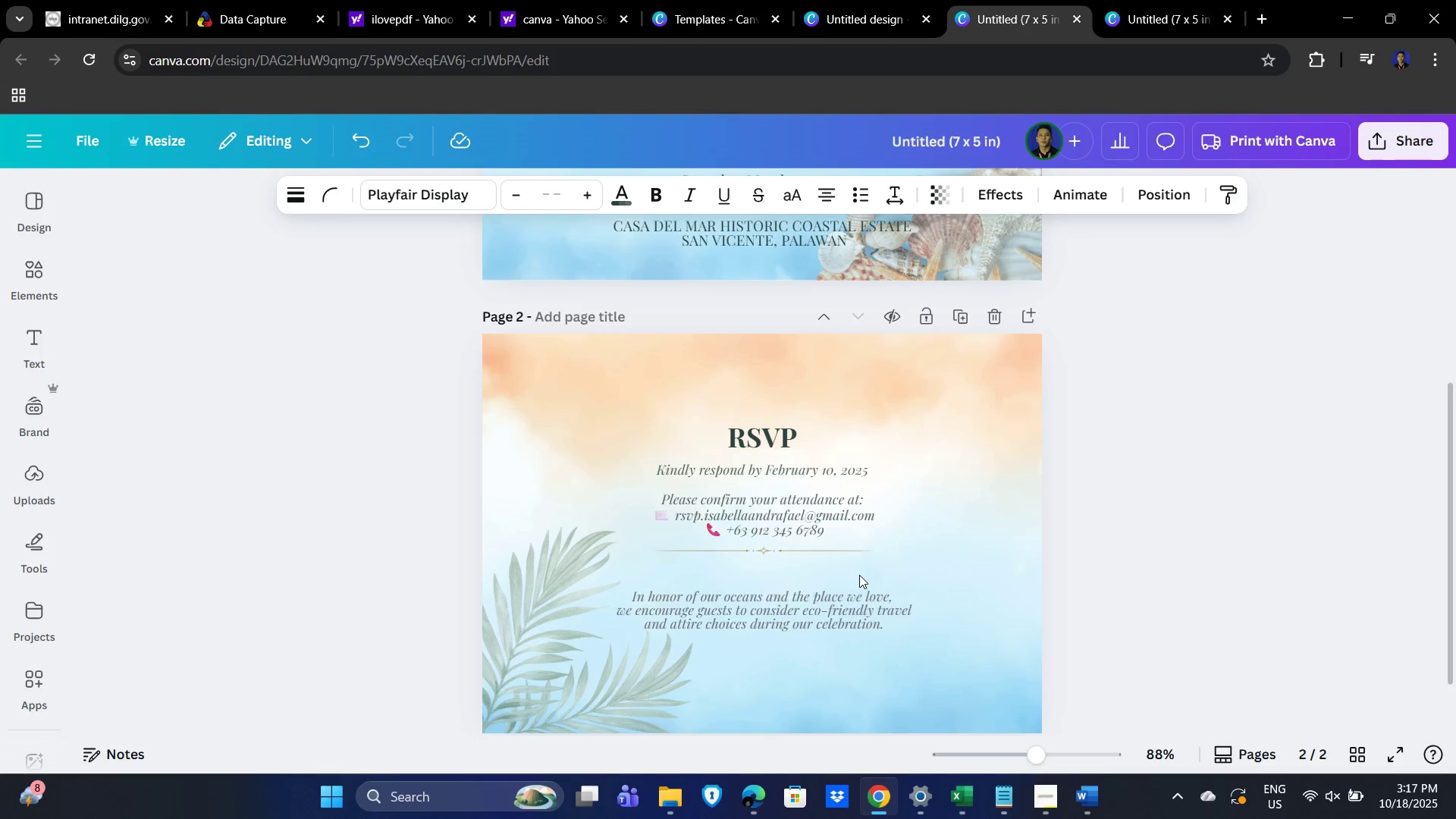 
key(ArrowDown)
 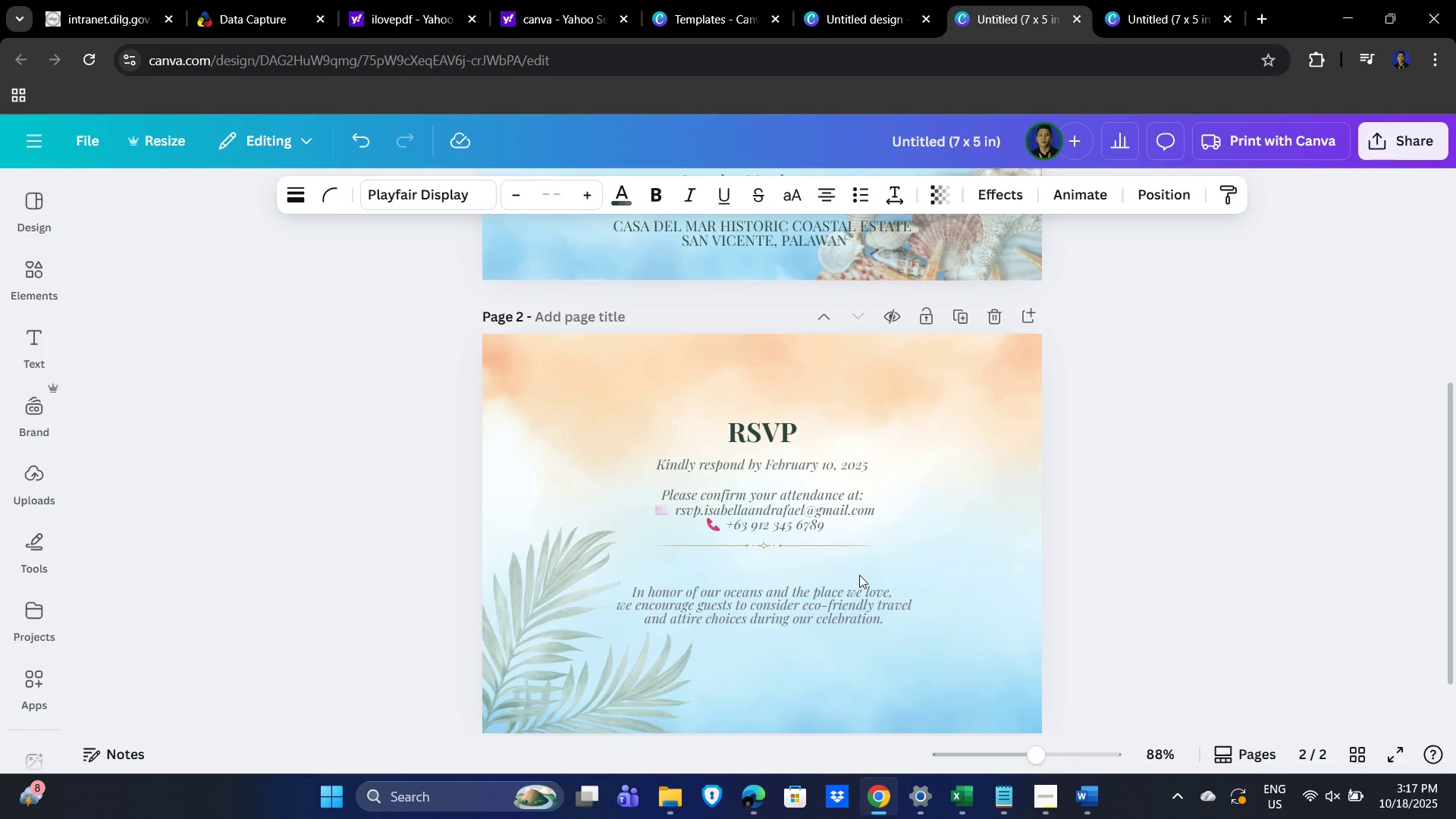 
key(ArrowUp)
 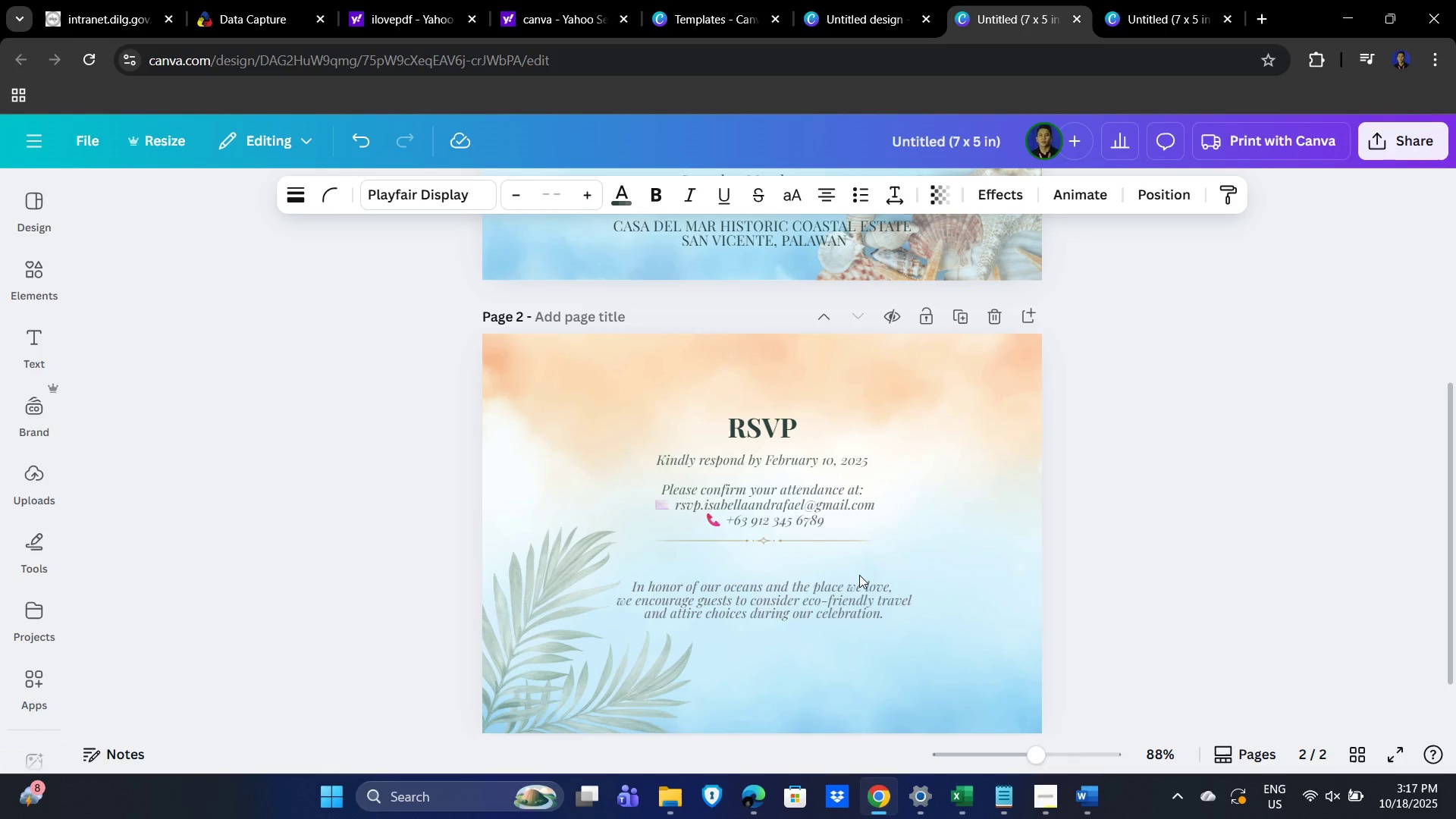 
key(ArrowUp)
 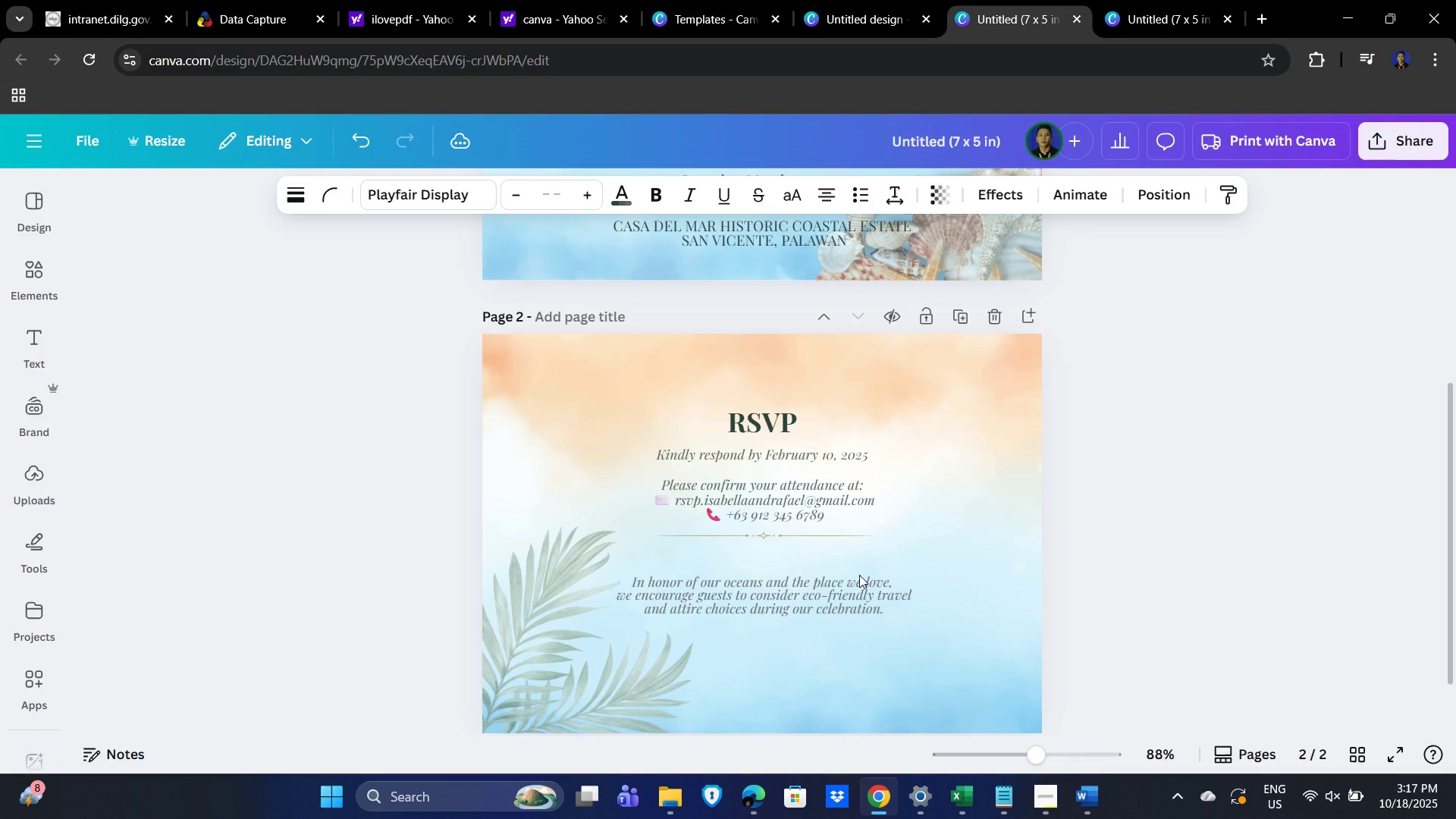 
key(ArrowUp)
 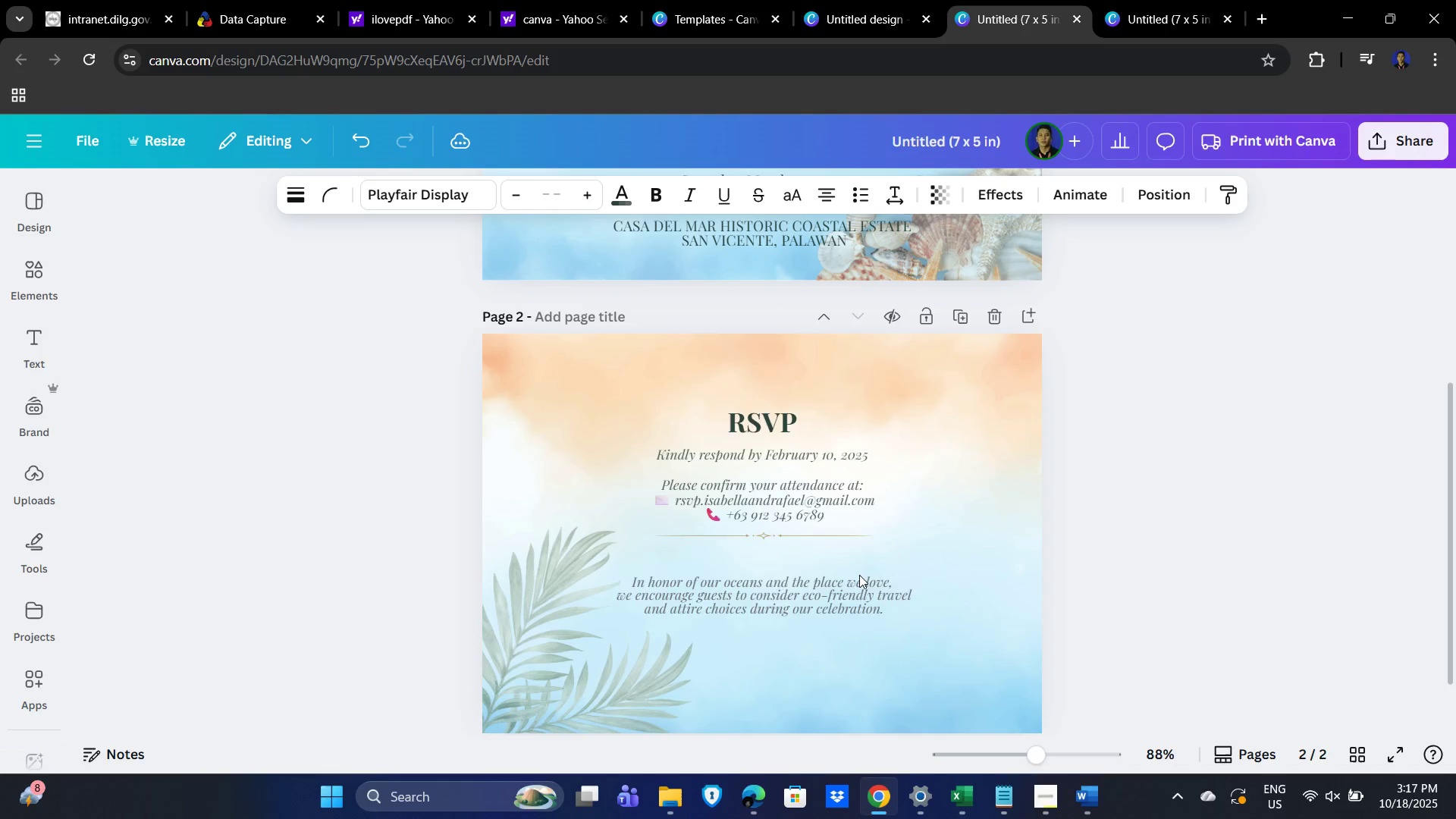 
key(ArrowDown)
 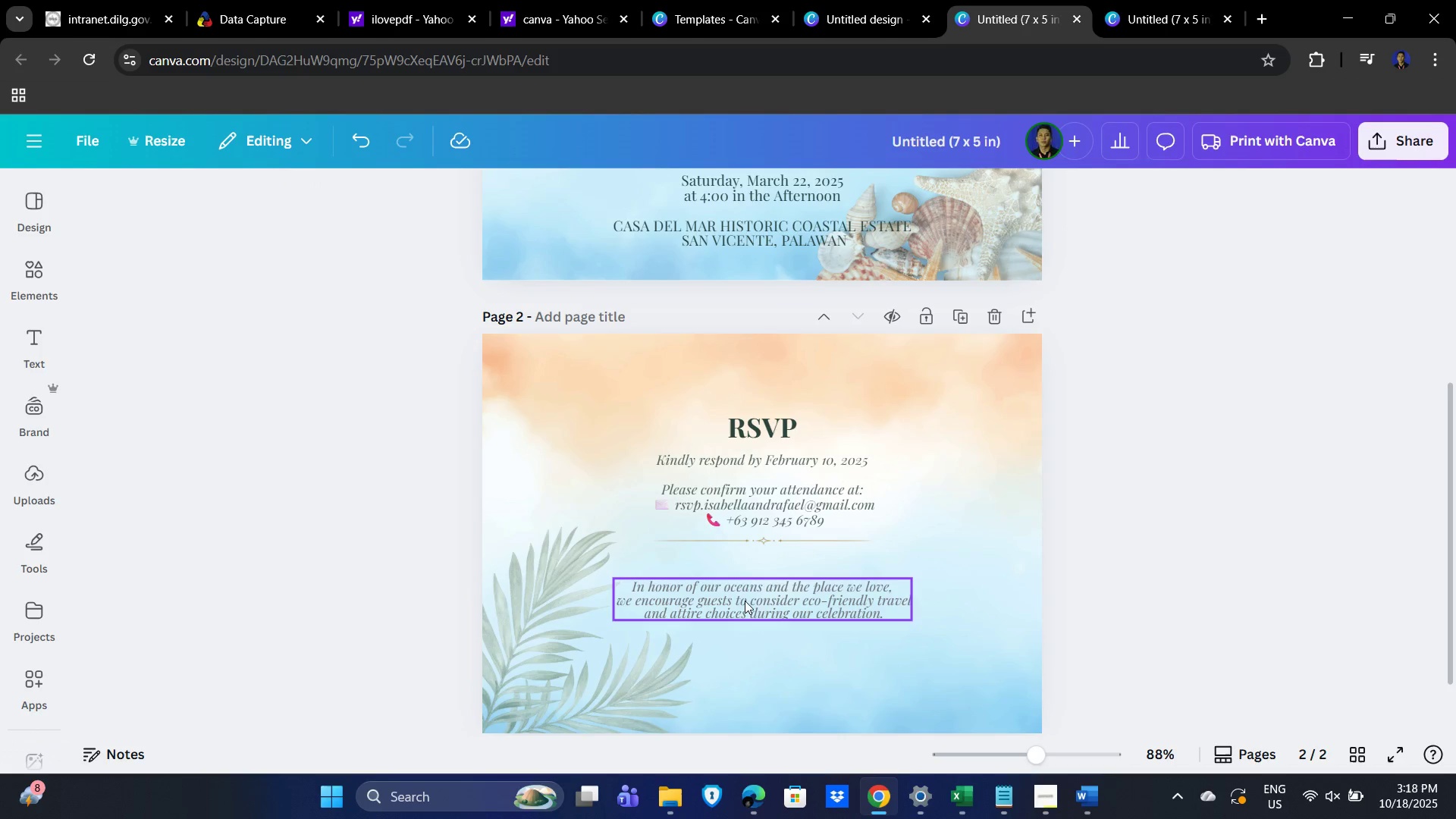 
left_click([750, 541])
 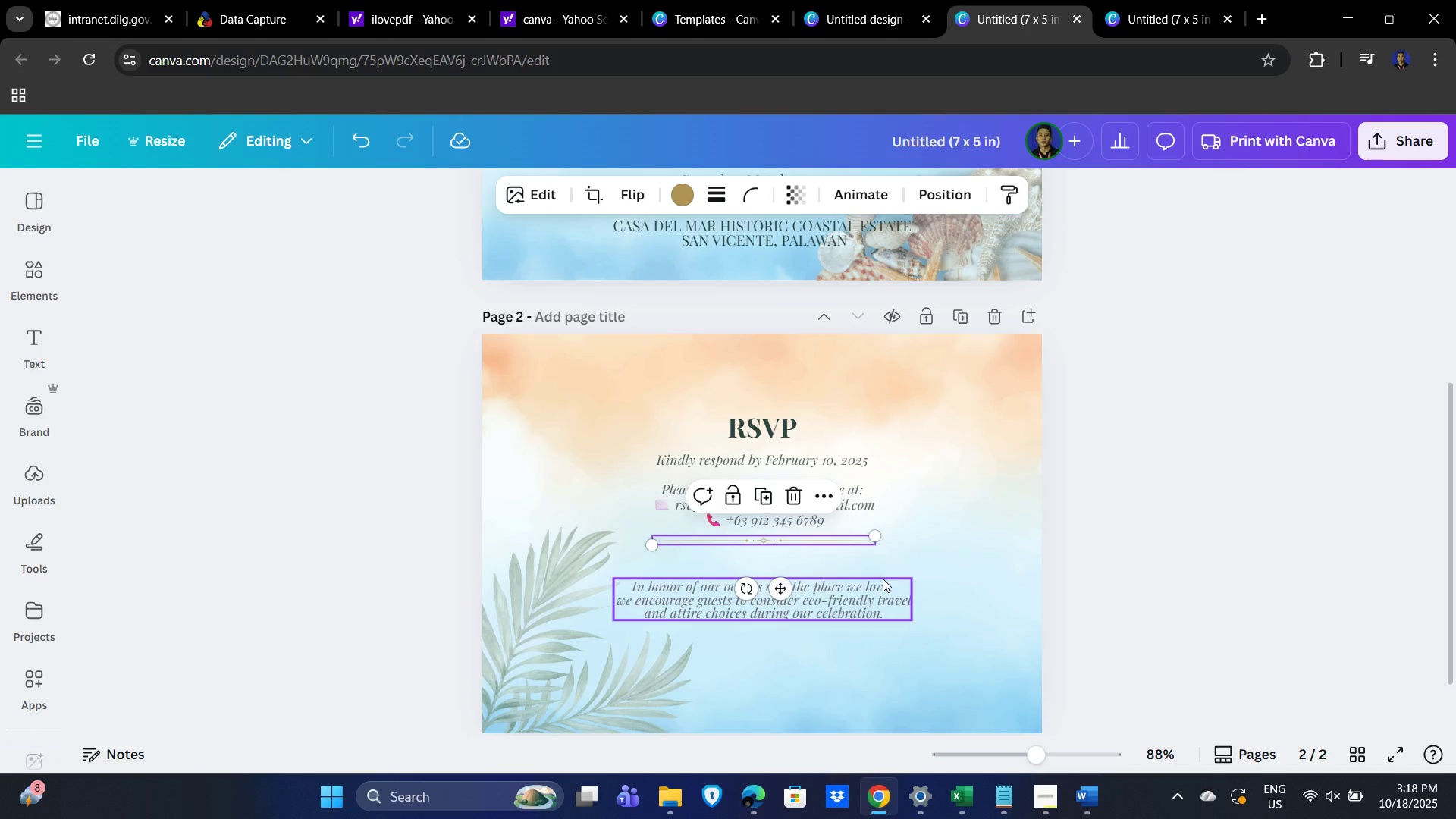 
key(ArrowDown)
 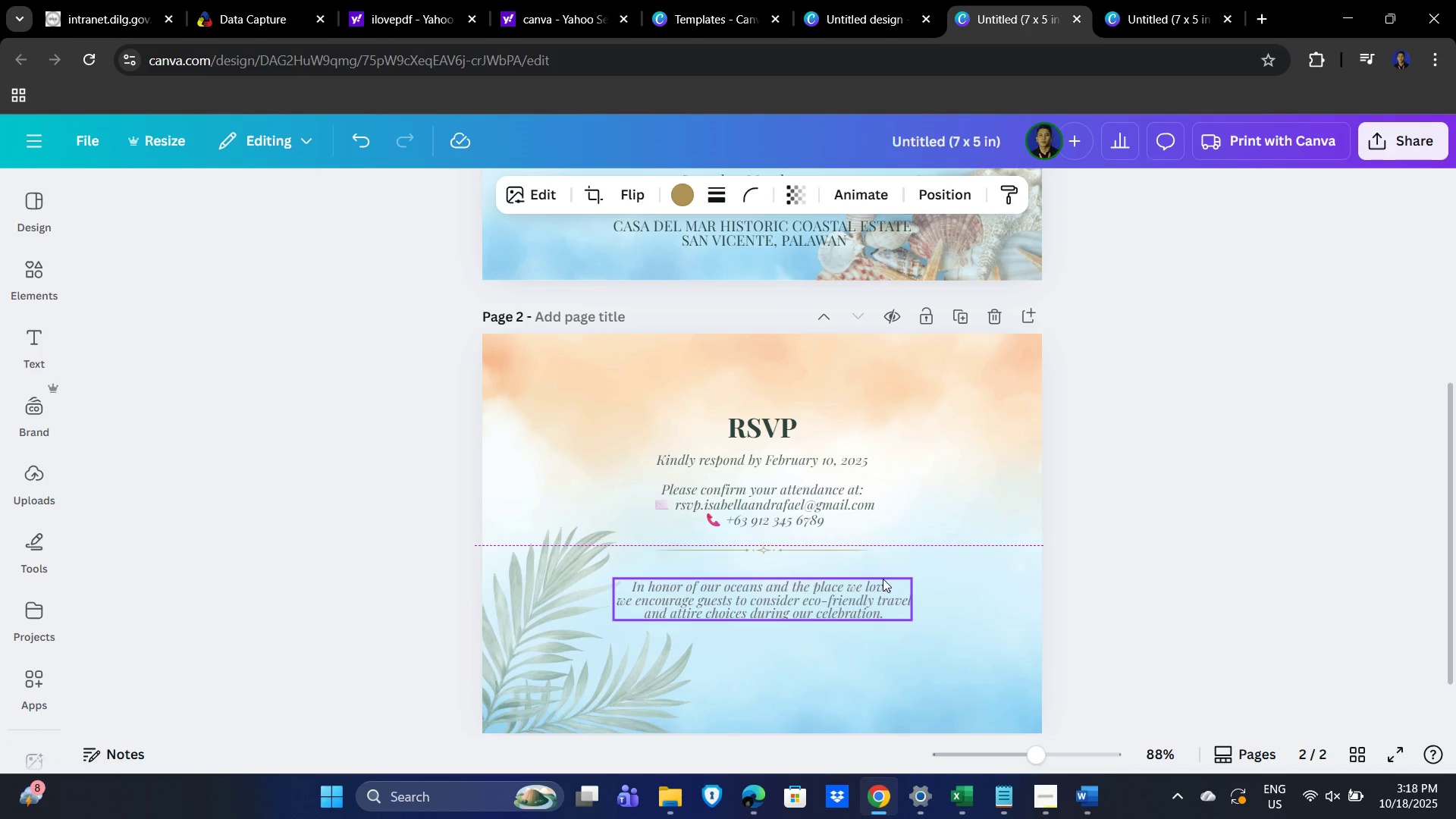 
key(ArrowDown)
 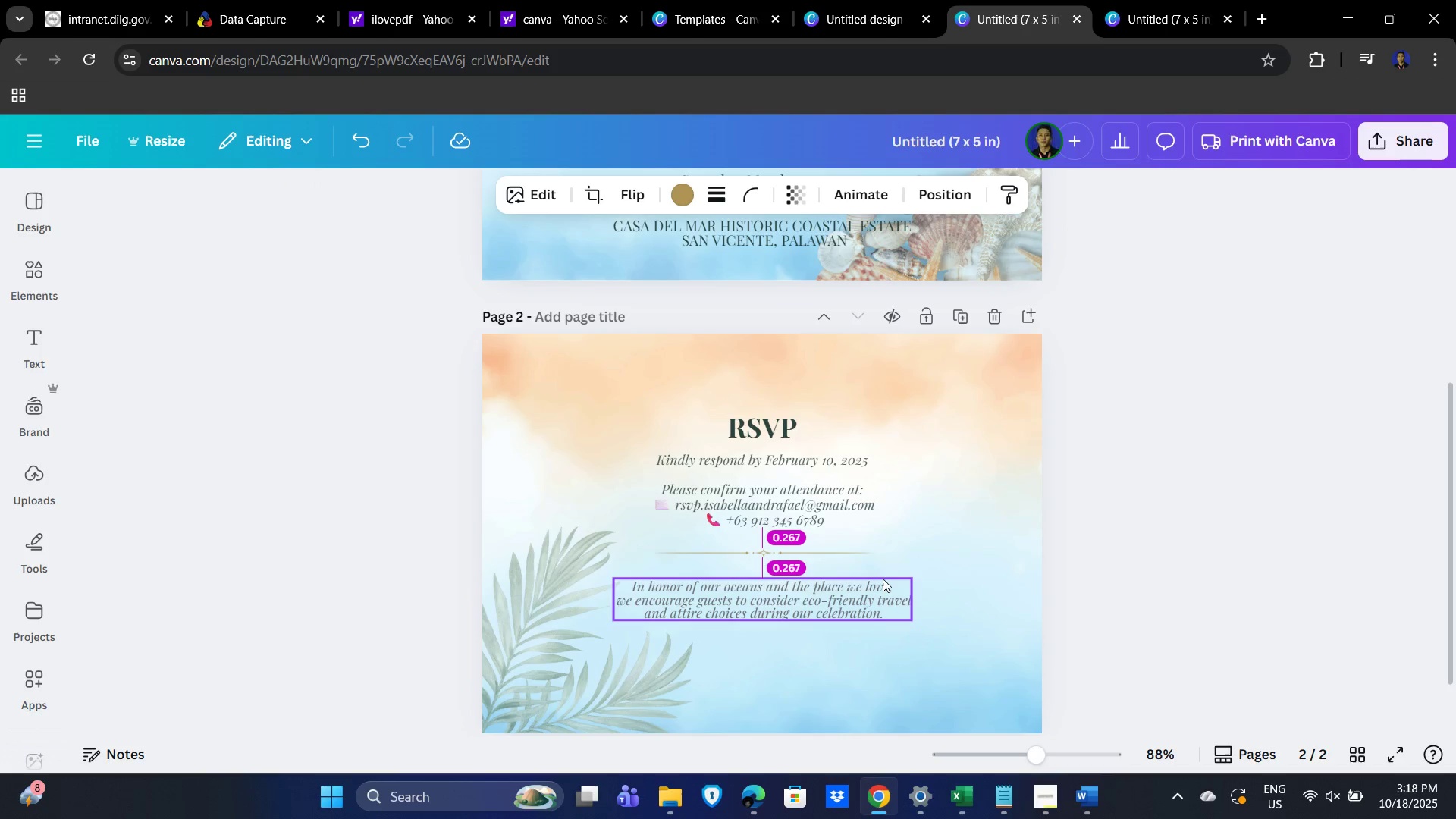 
key(ArrowDown)
 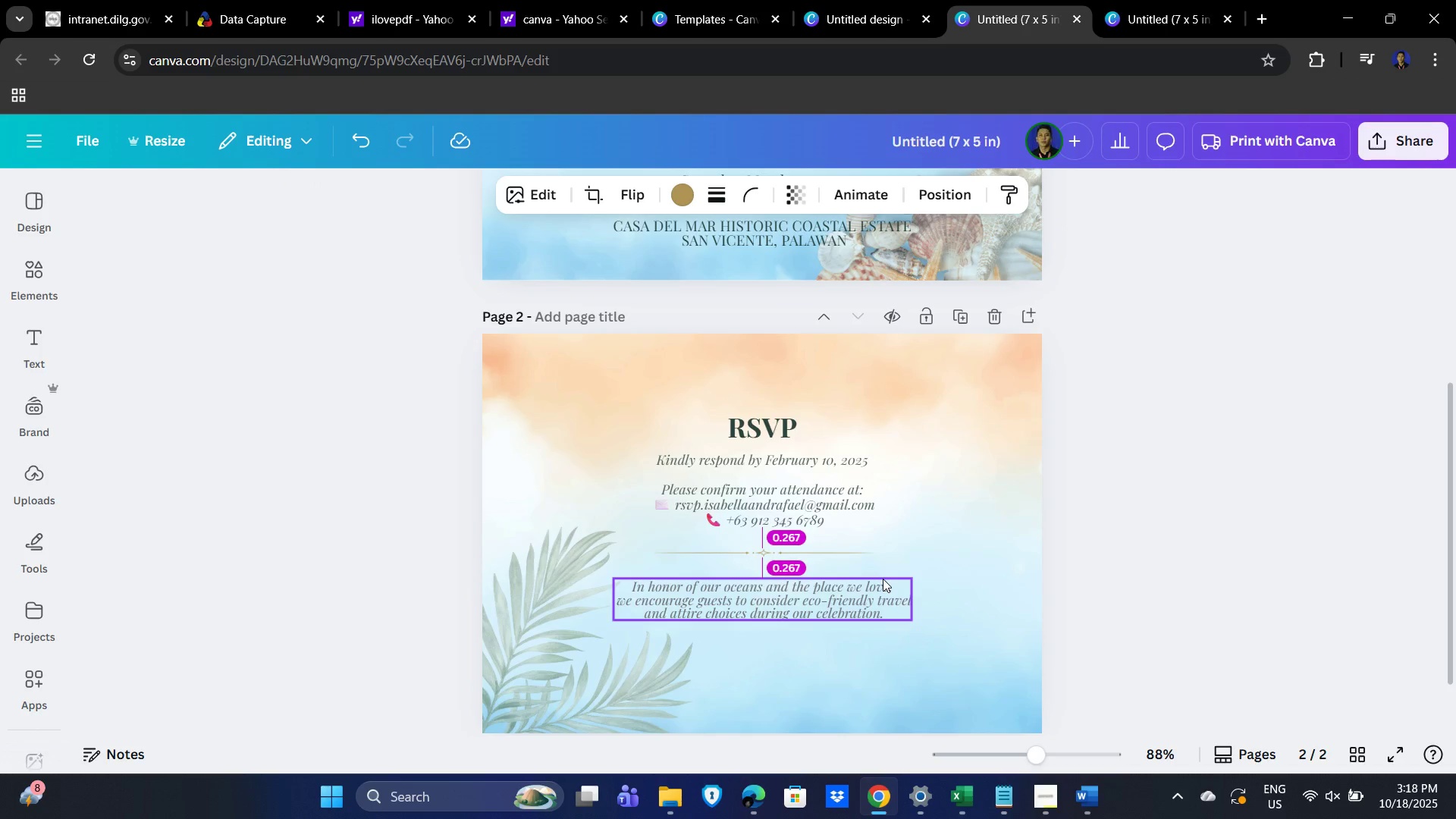 
key(ArrowUp)
 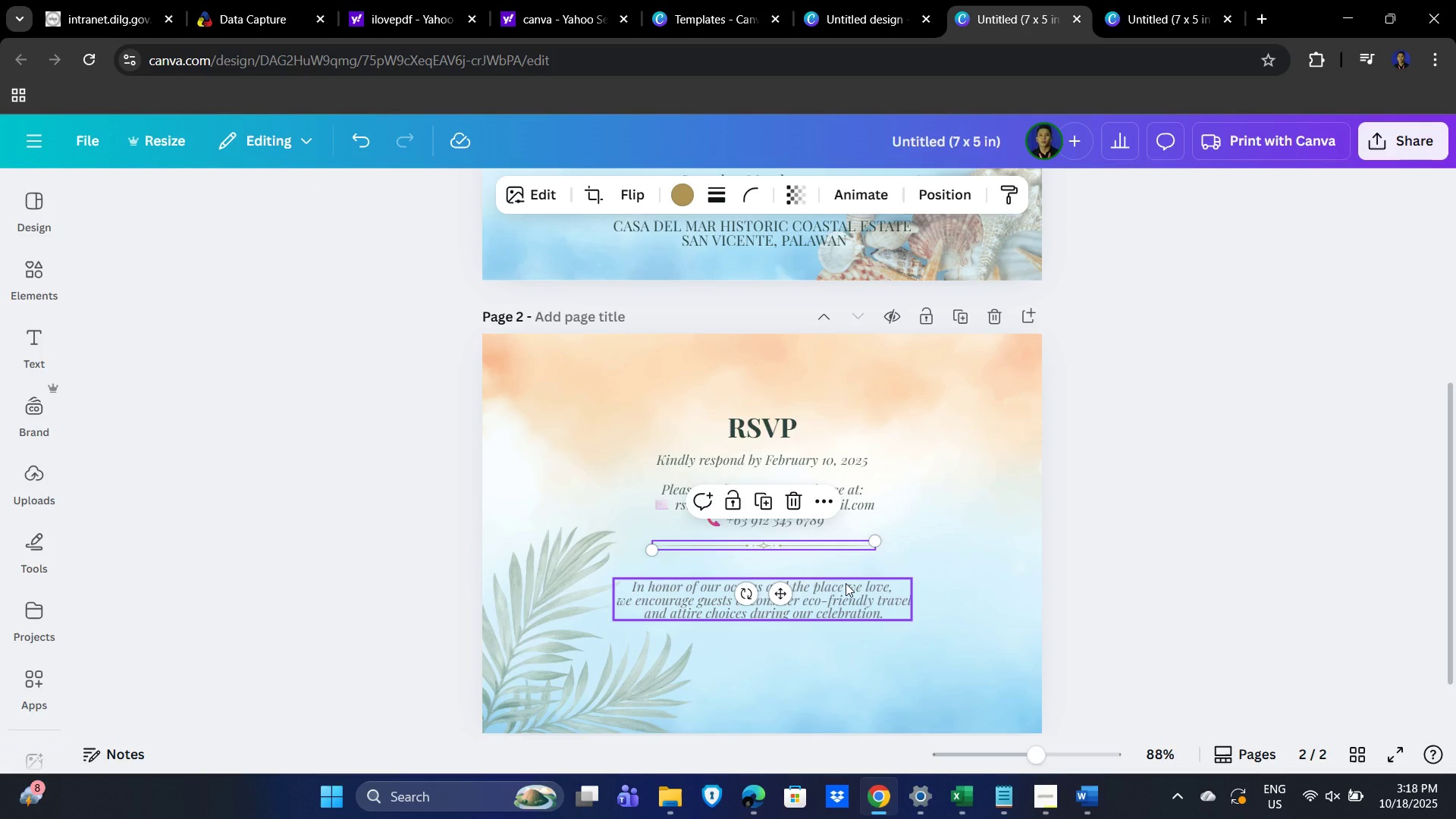 
key(ArrowDown)
 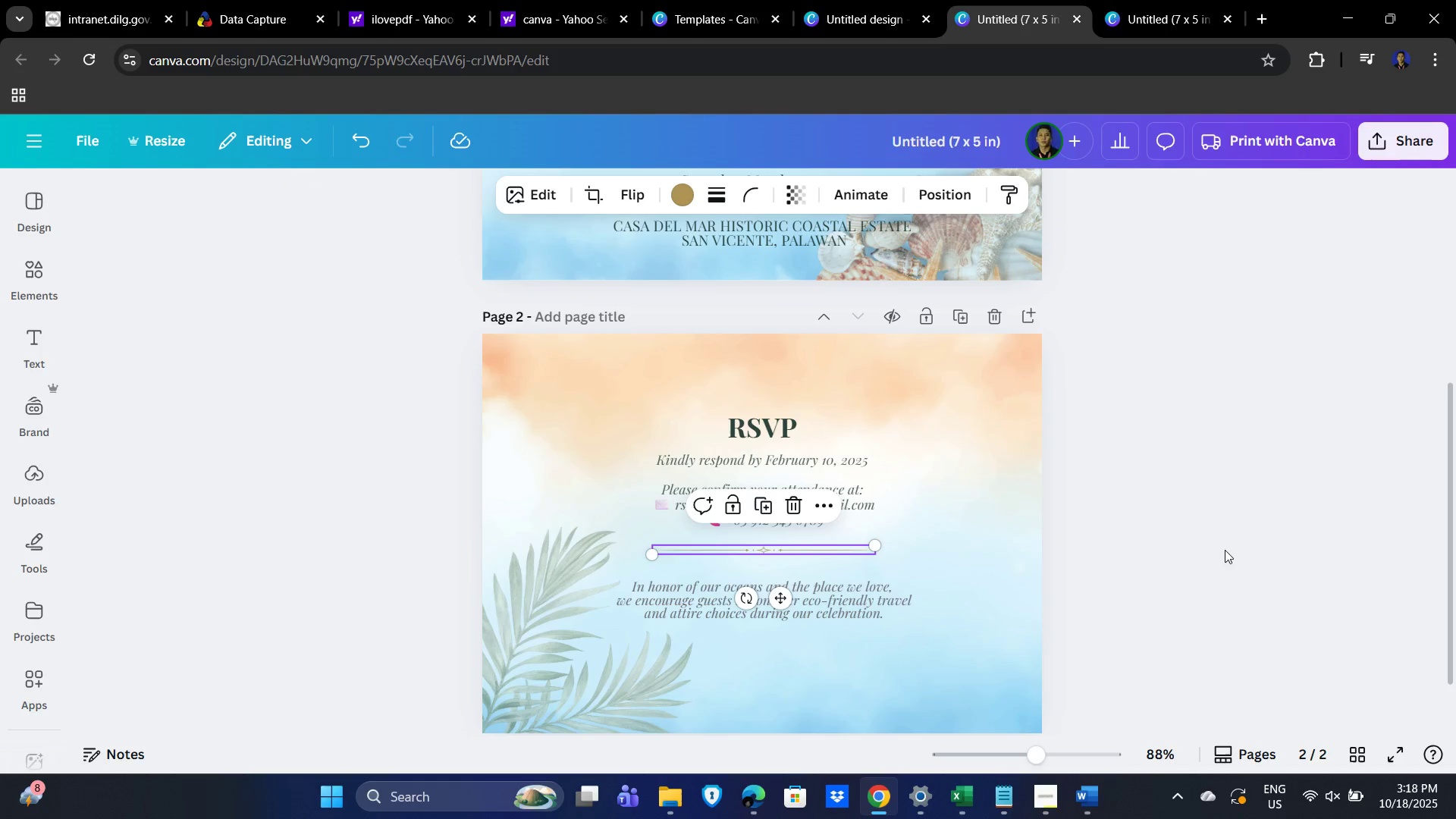 
left_click([1225, 543])
 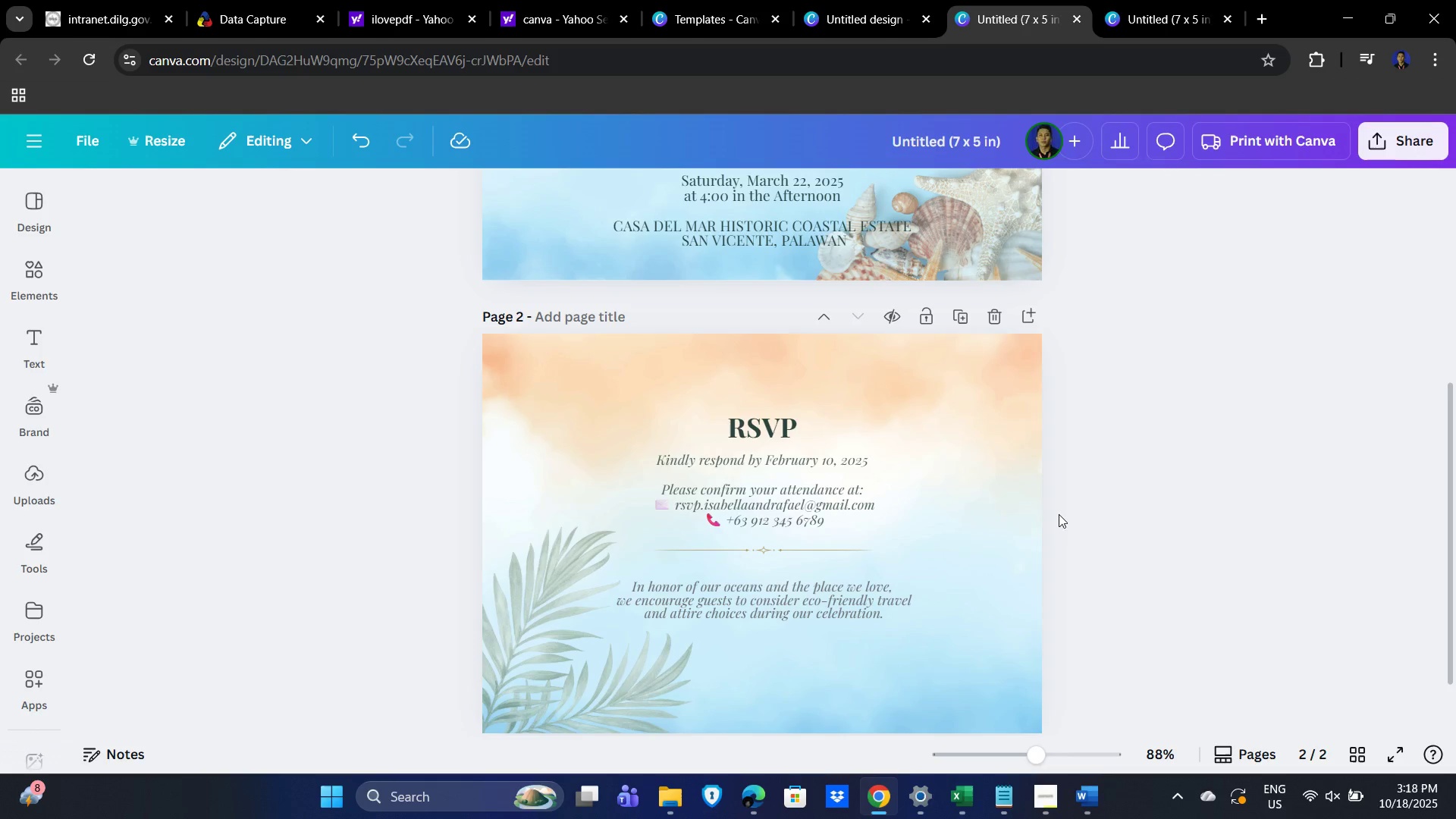 
left_click([779, 434])
 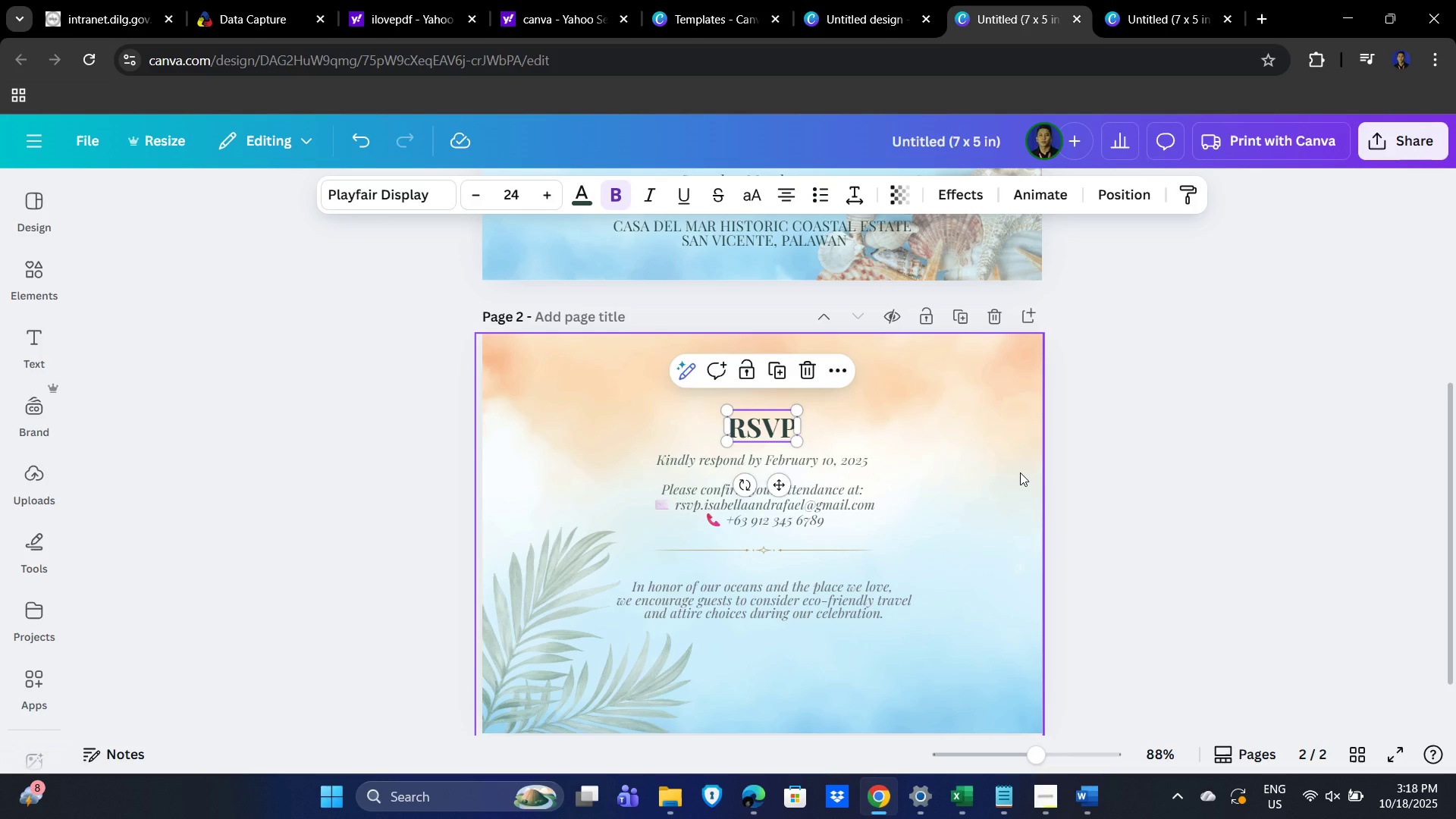 
key(ArrowUp)
 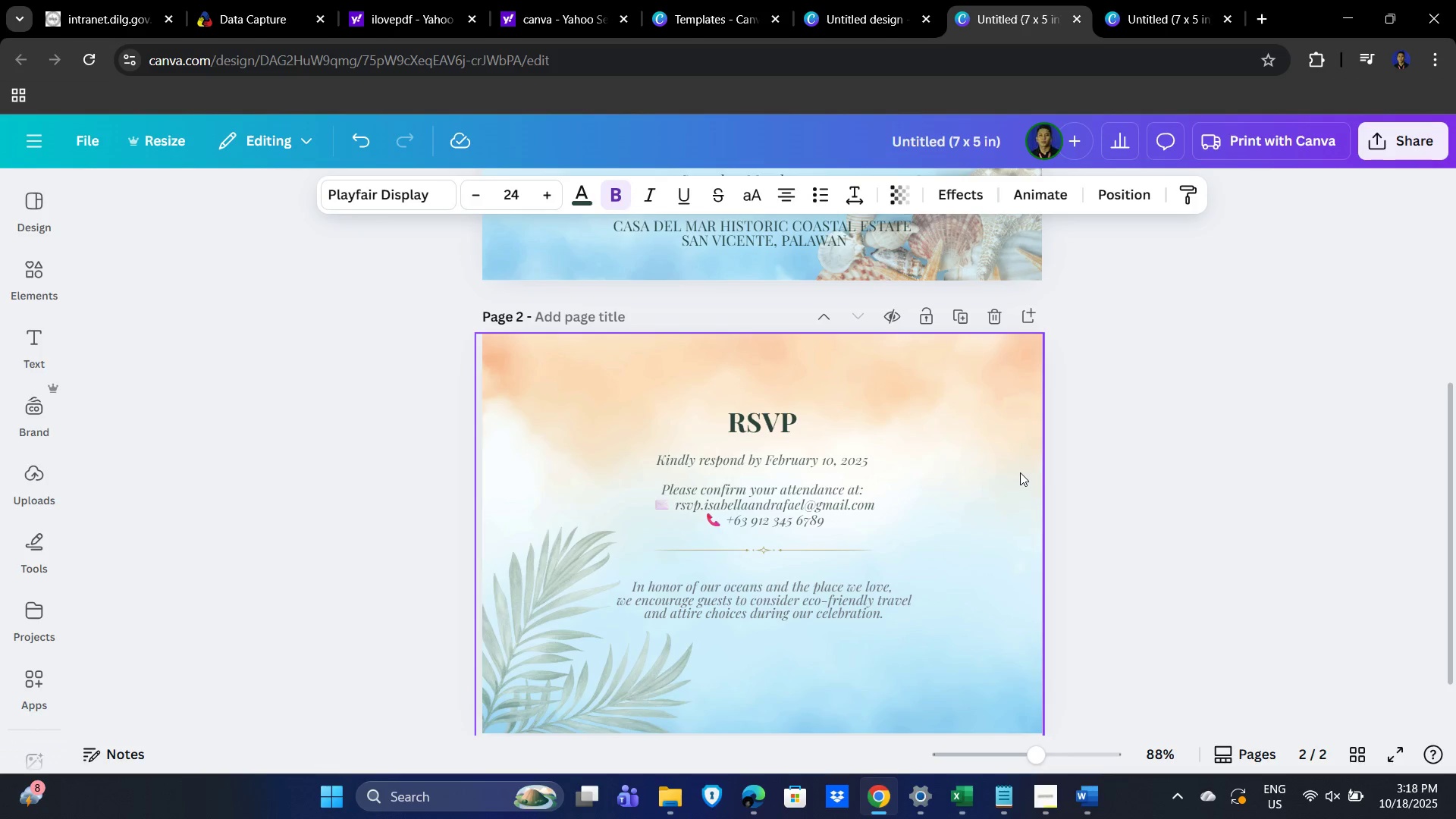 
key(ArrowUp)
 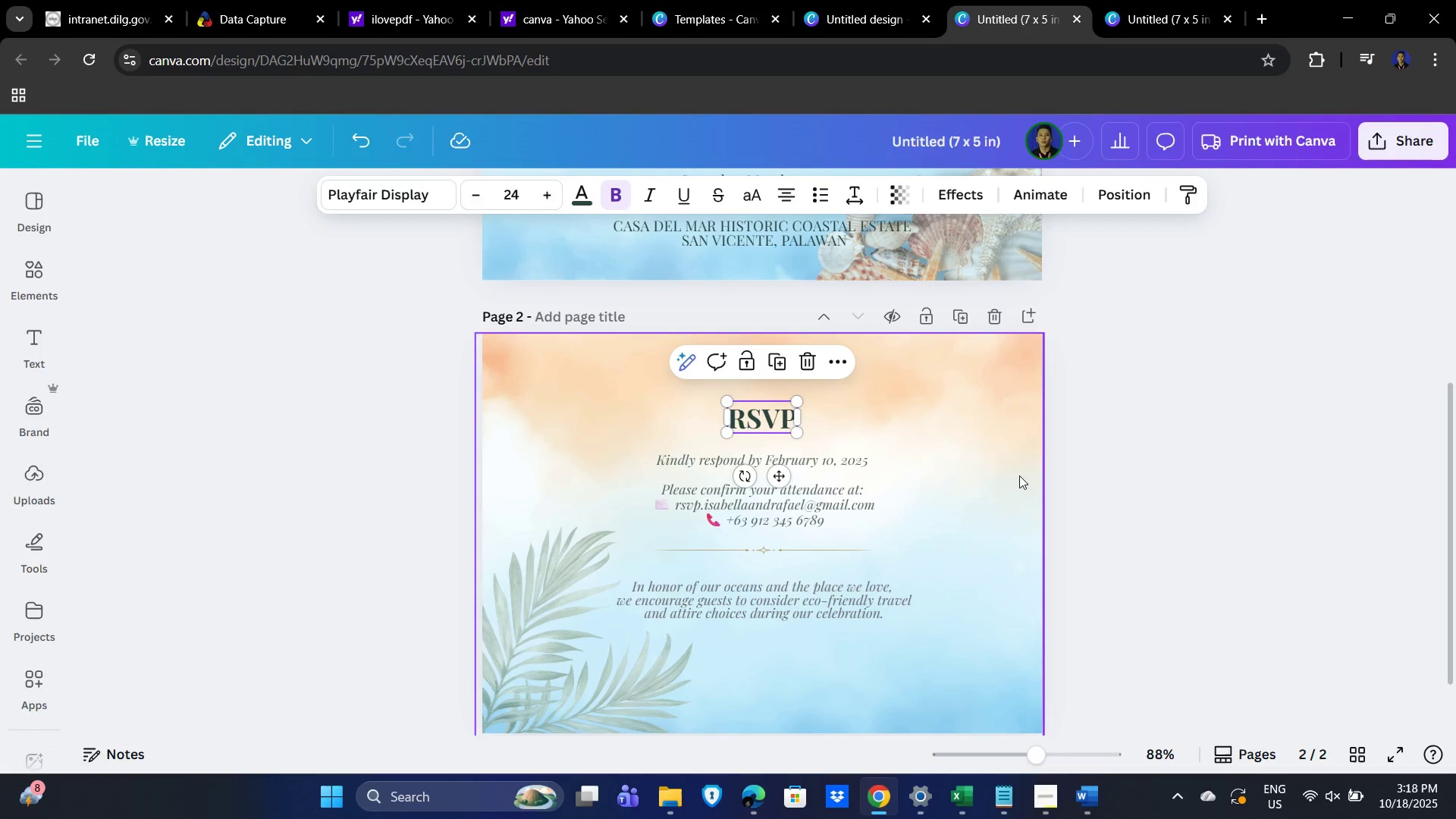 
left_click([1164, 466])
 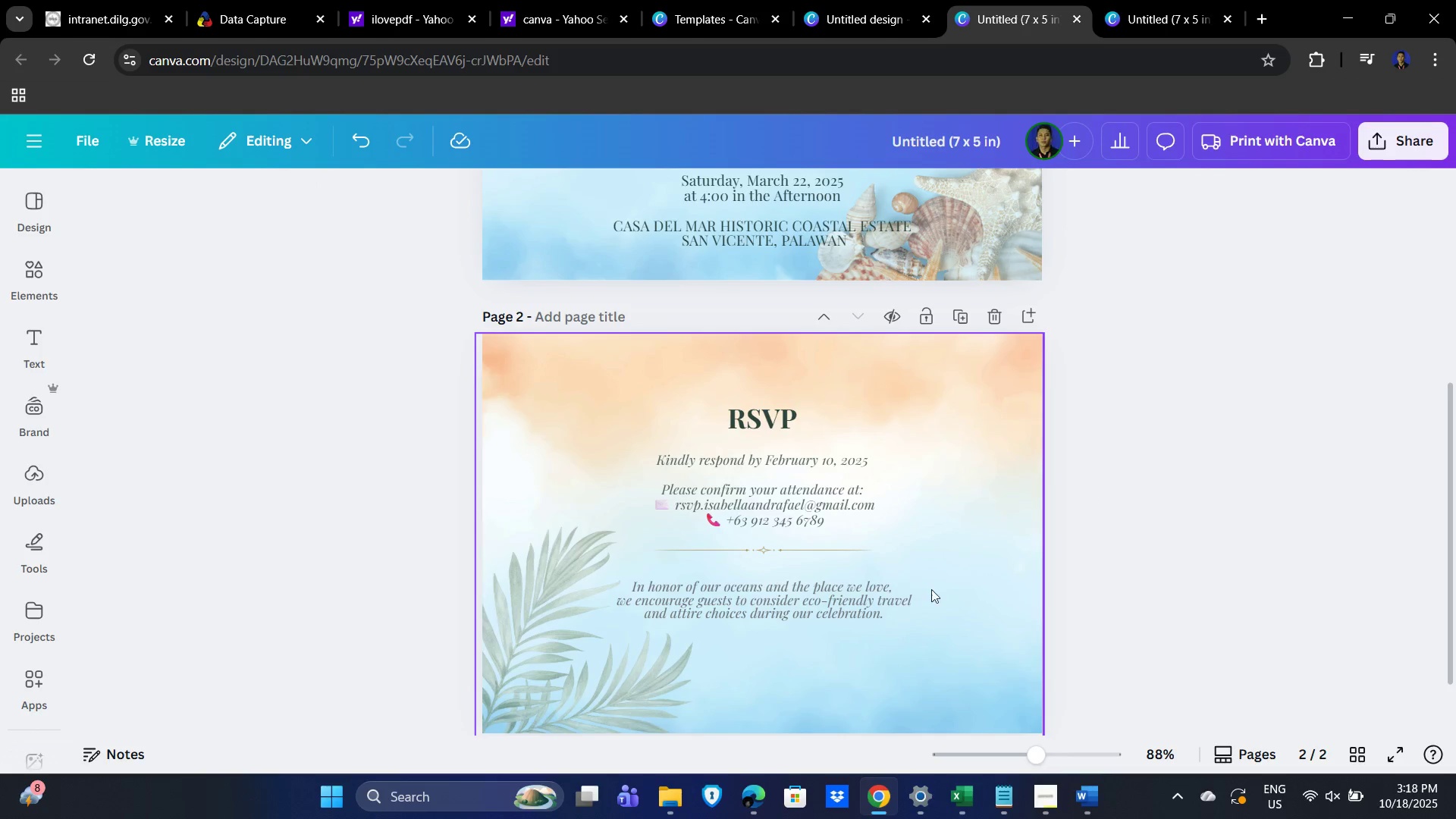 
key(Alt+Tab)
 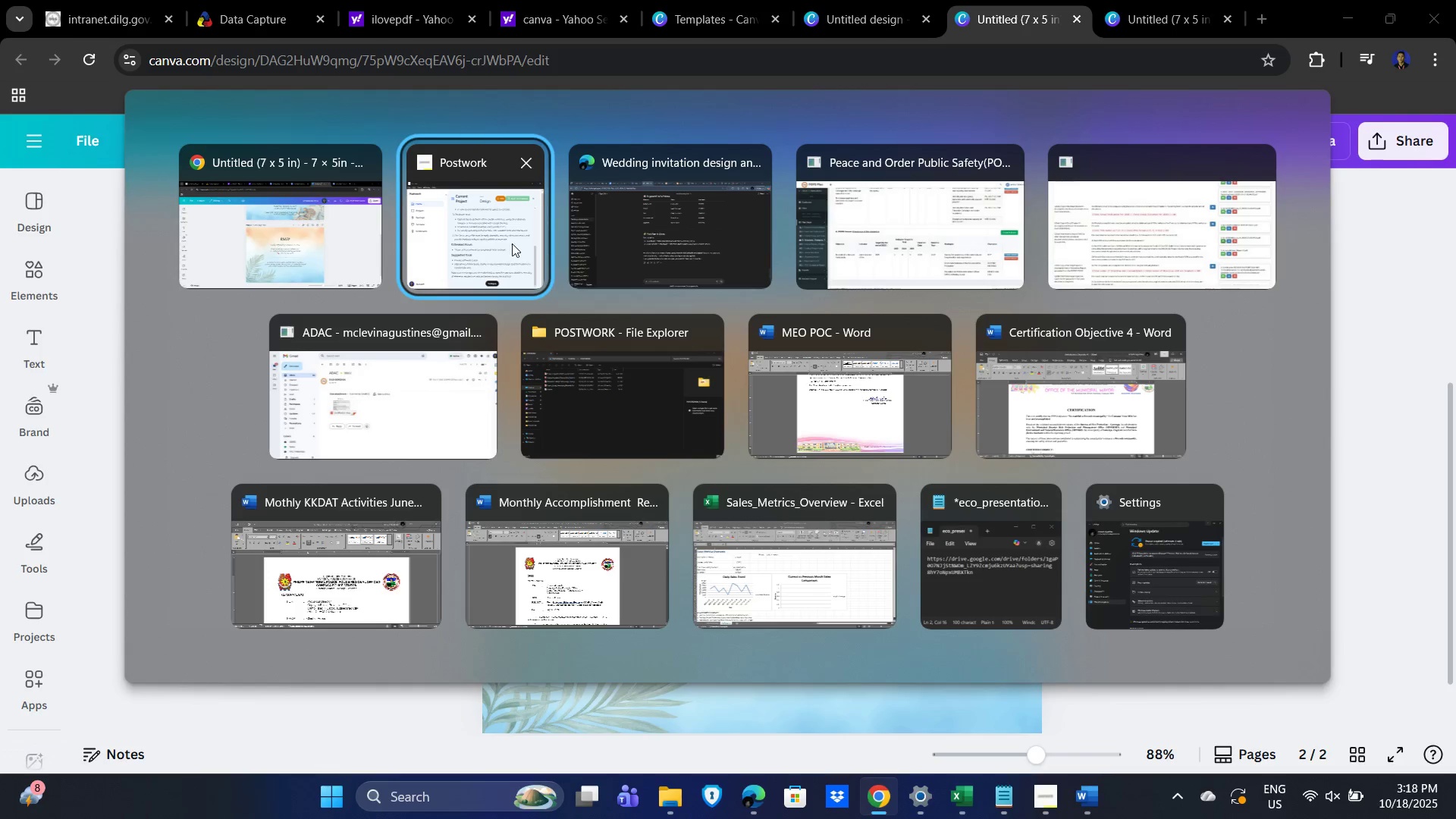 
left_click([512, 243])